 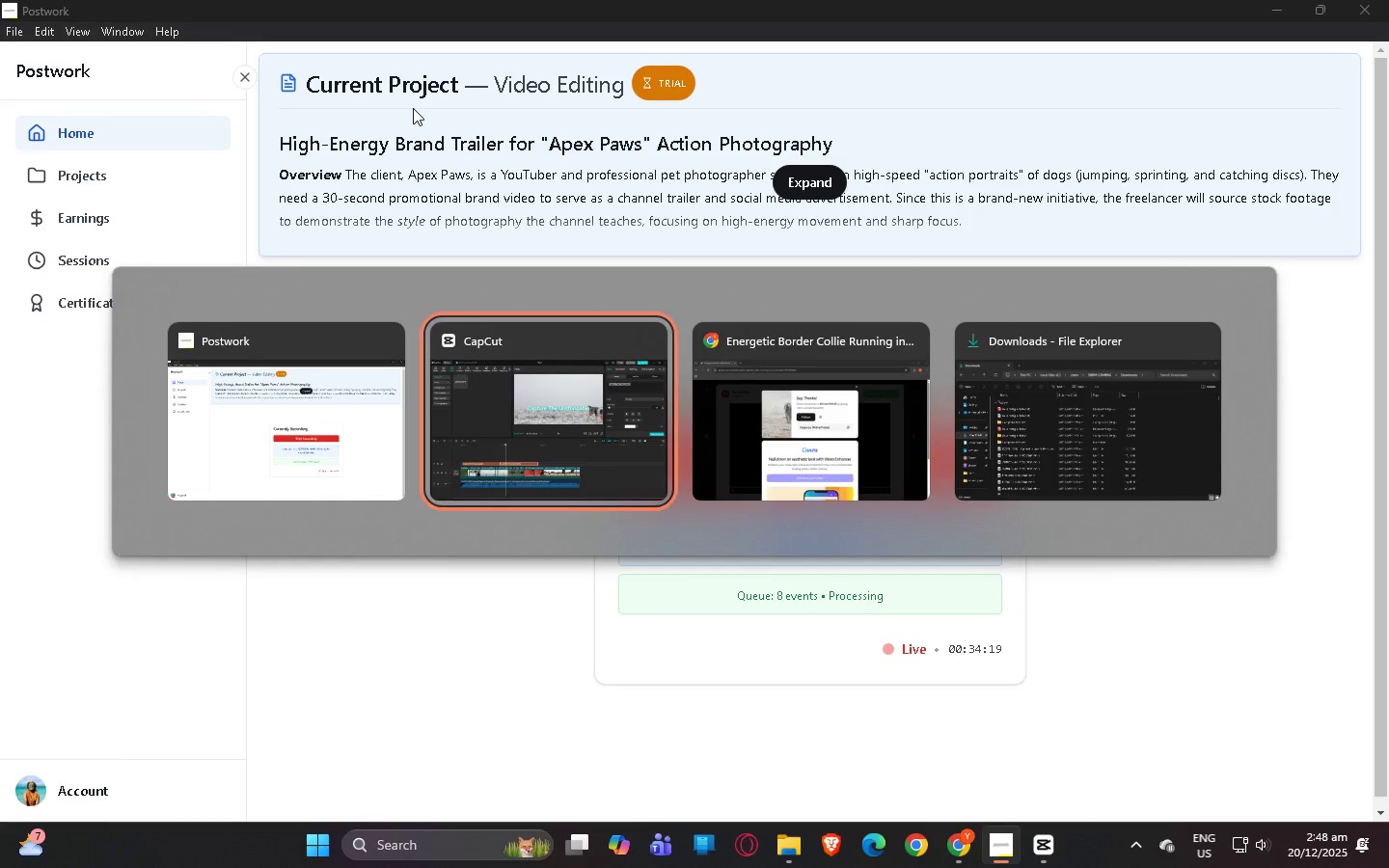 
key(Alt+Tab)
 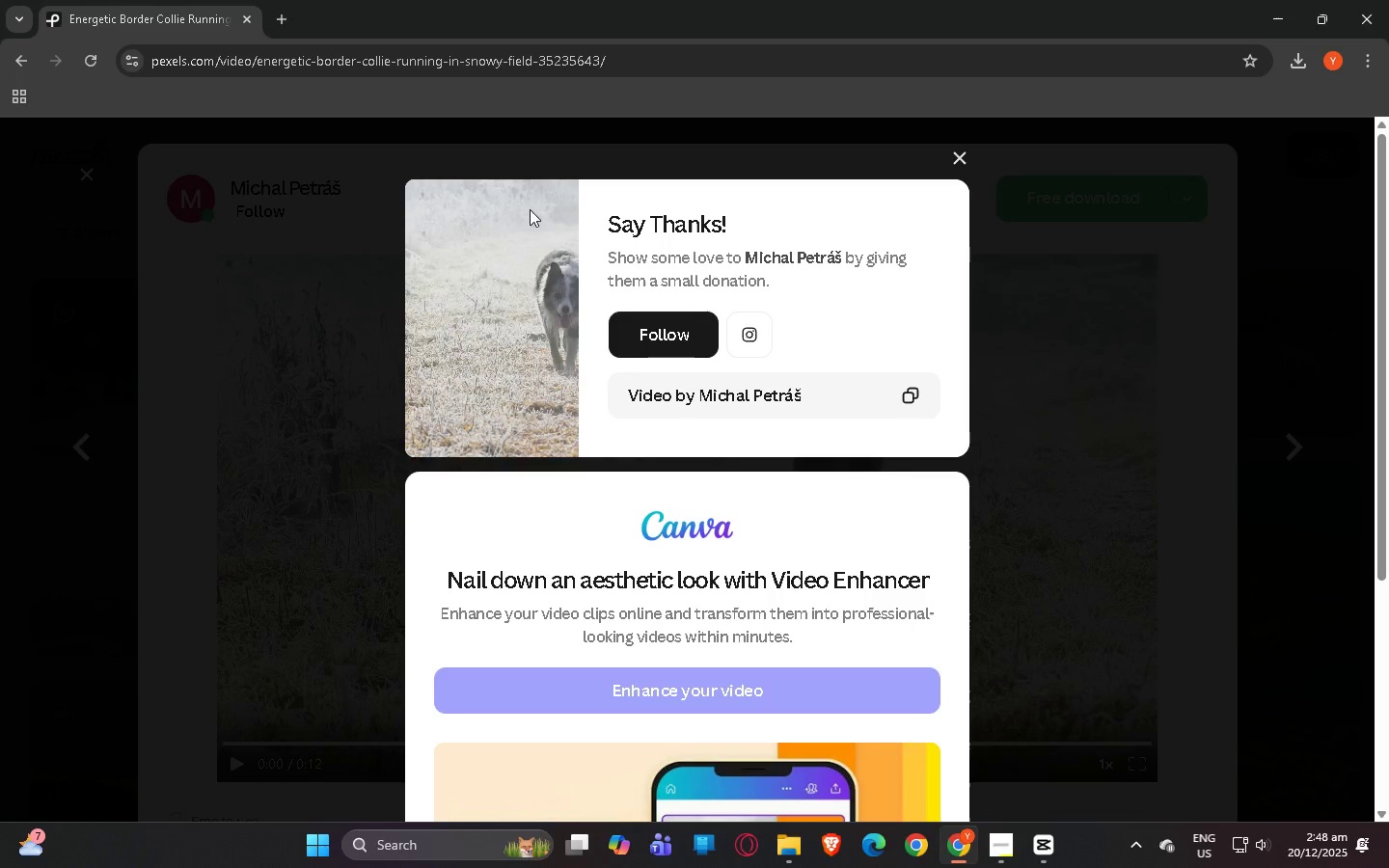 
left_click([241, 309])
 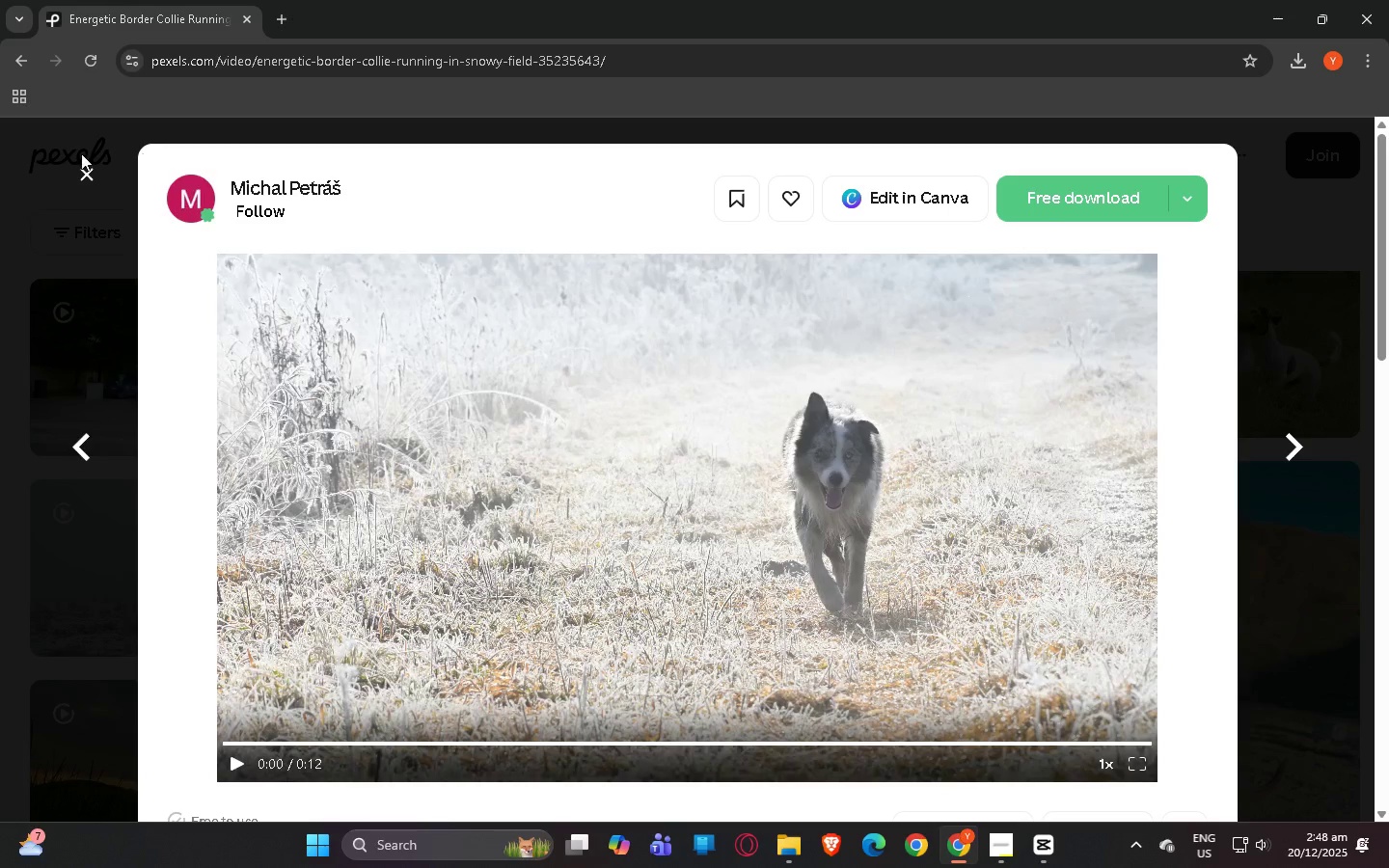 
left_click([89, 174])
 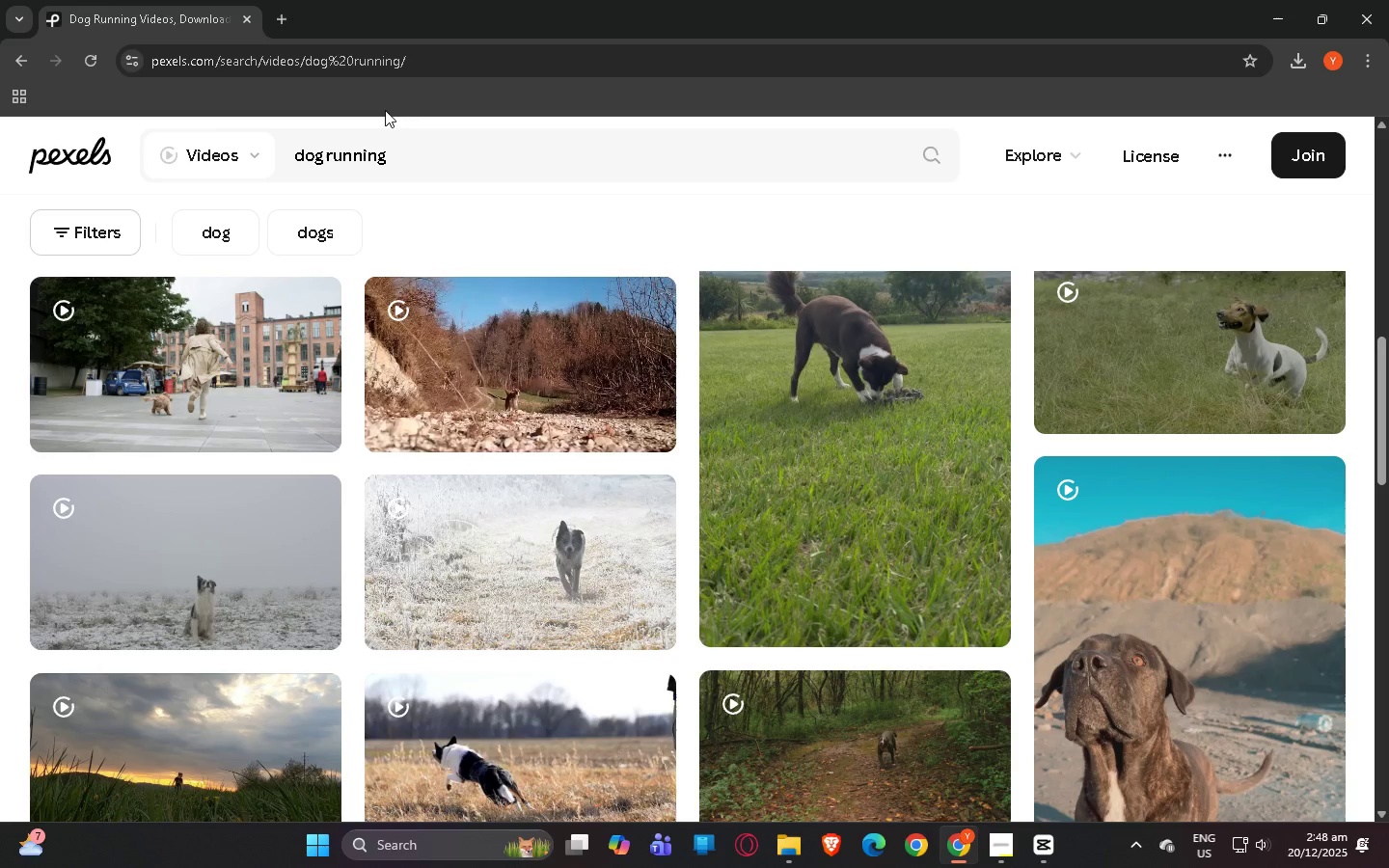 
left_click([437, 140])
 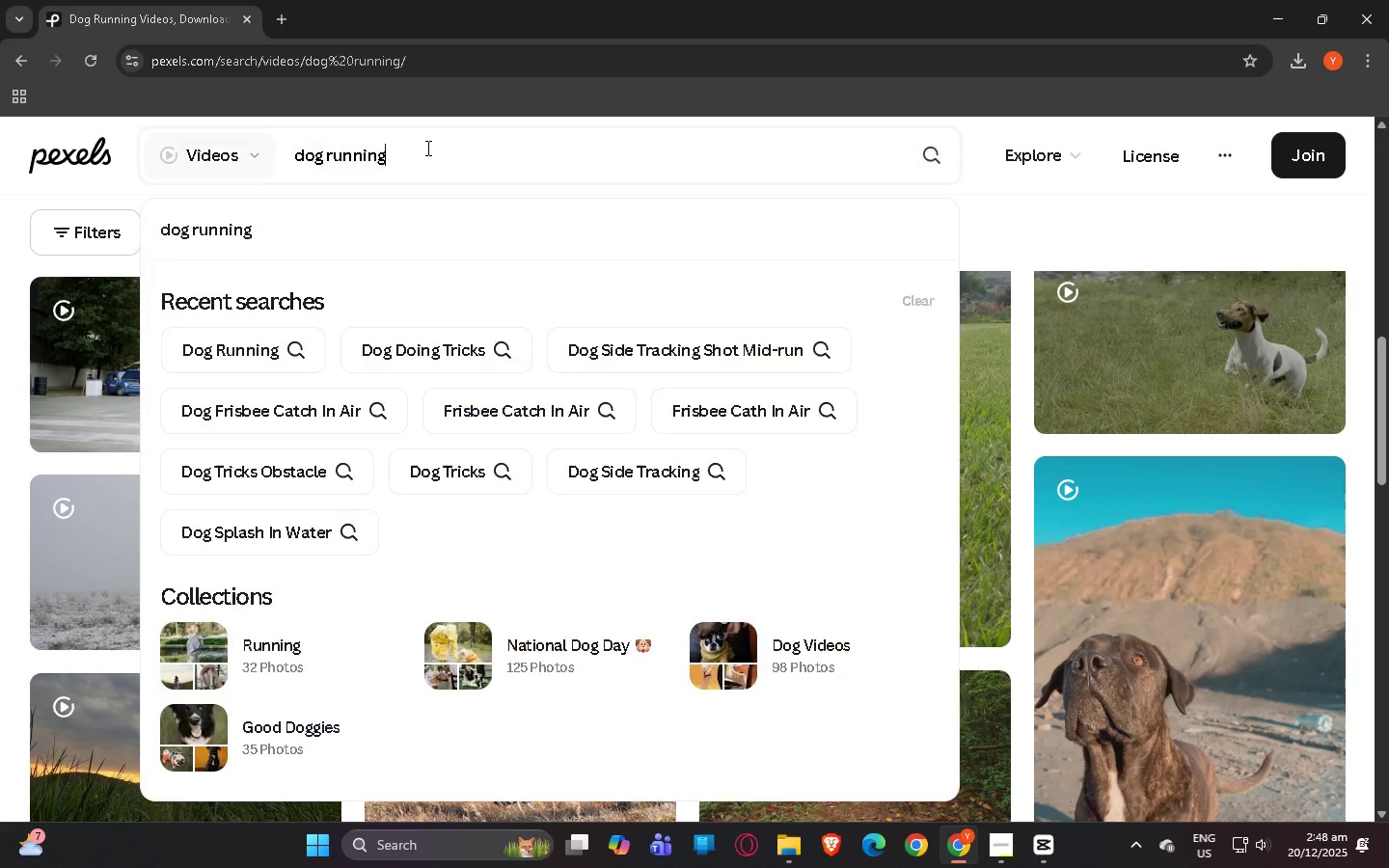 
left_click_drag(start_coordinate=[416, 160], to_coordinate=[325, 169])
 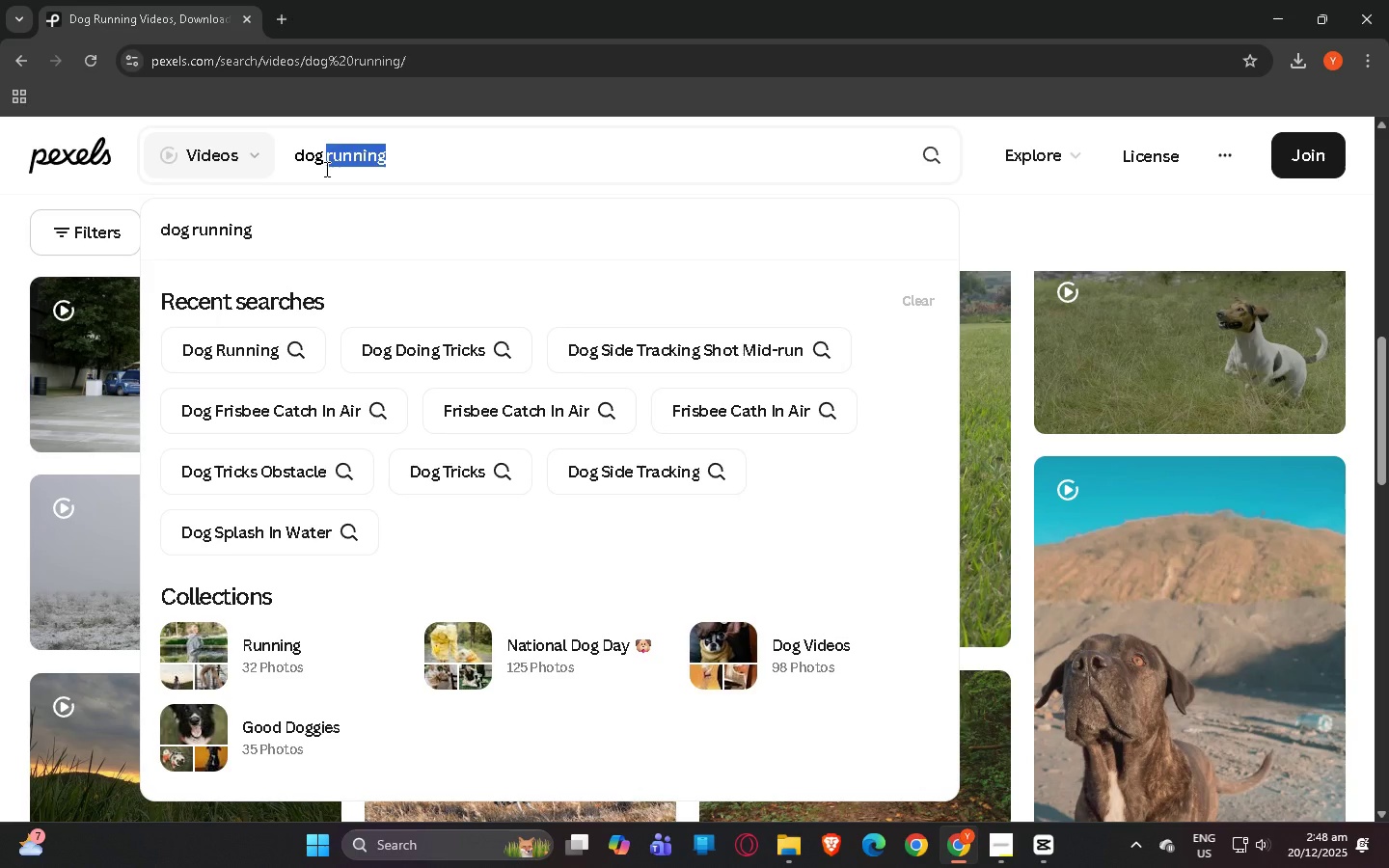 
type(obstacle)
 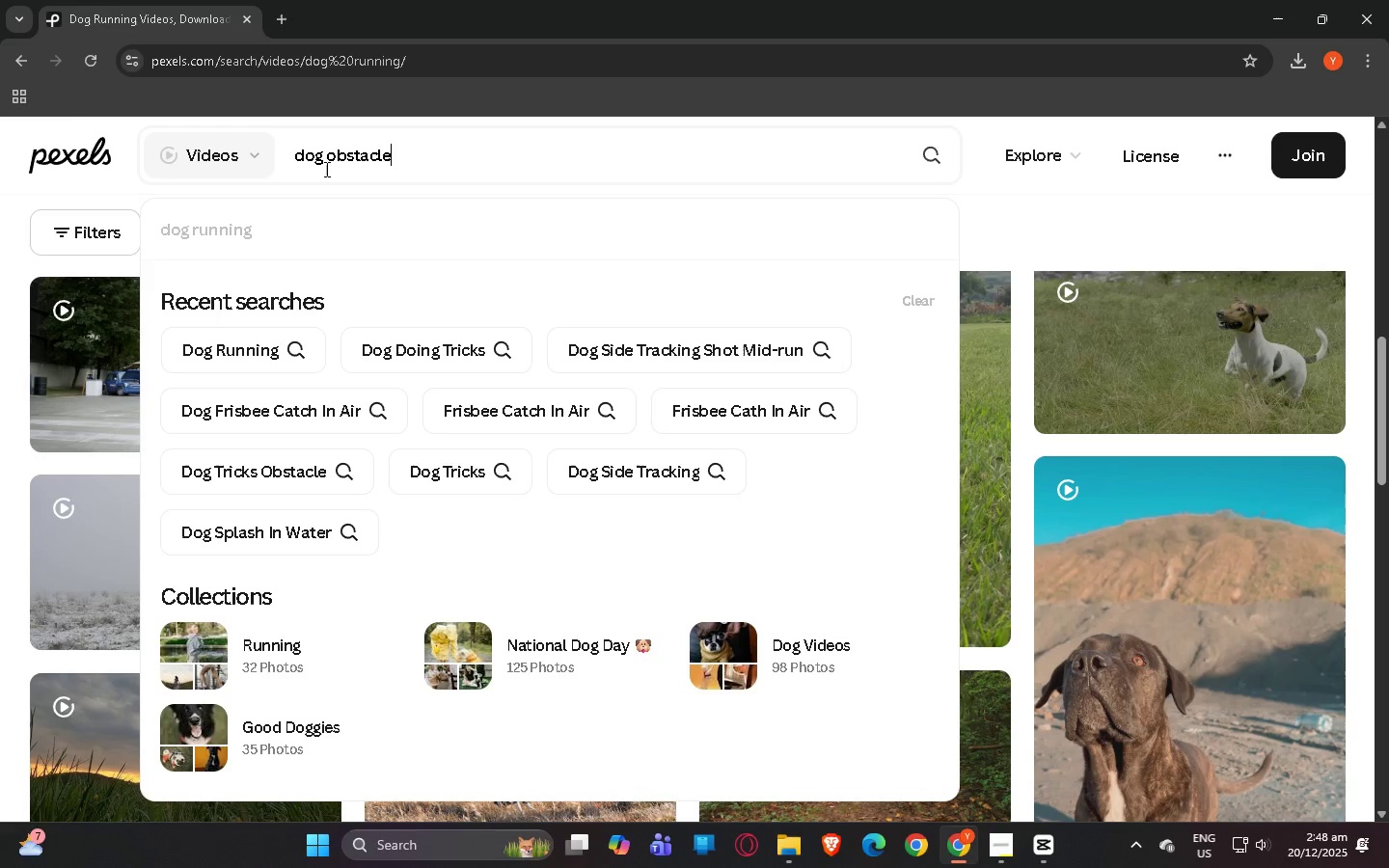 
key(Enter)
 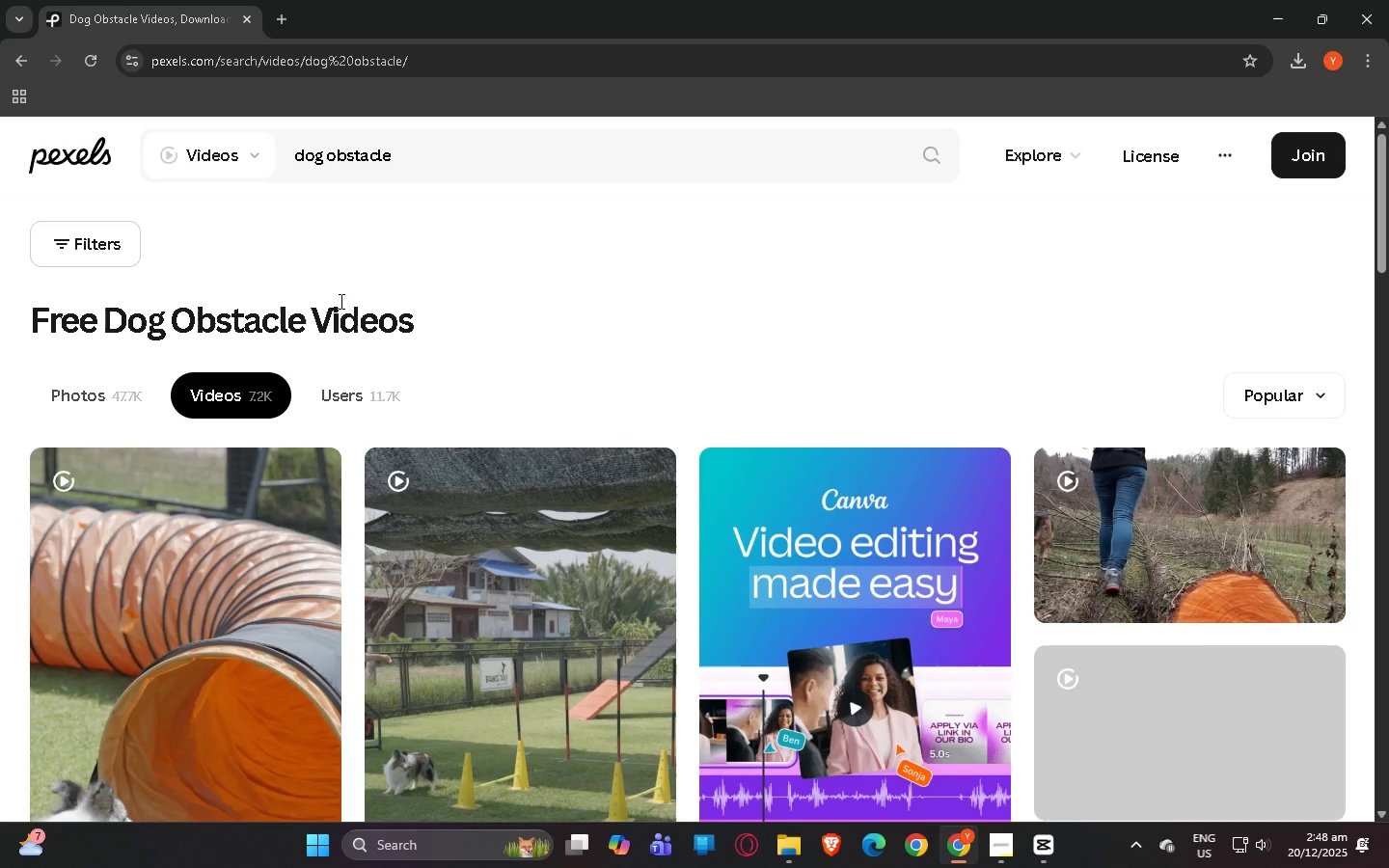 
scroll: coordinate [198, 265], scroll_direction: down, amount: 3.0
 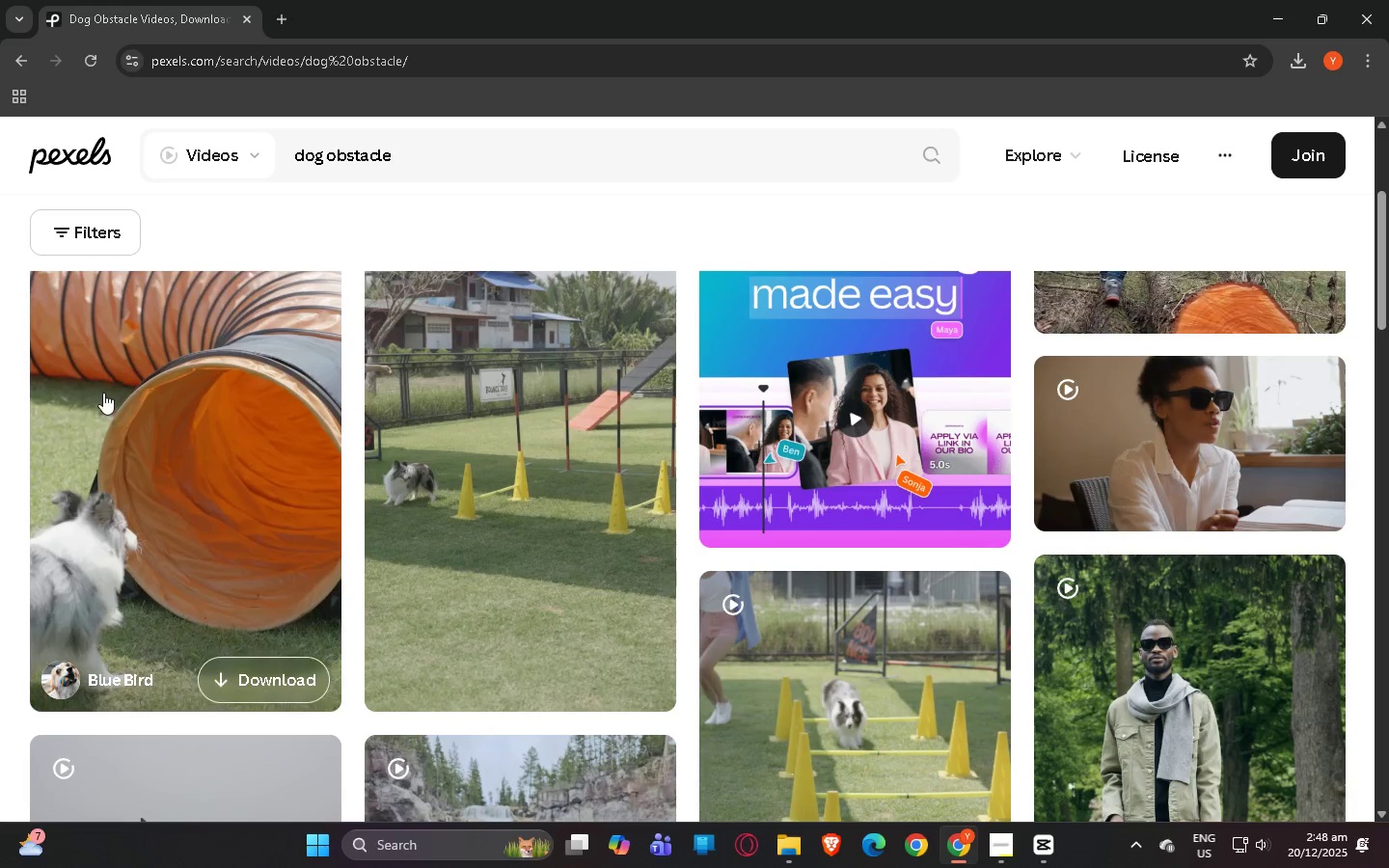 
left_click([103, 393])
 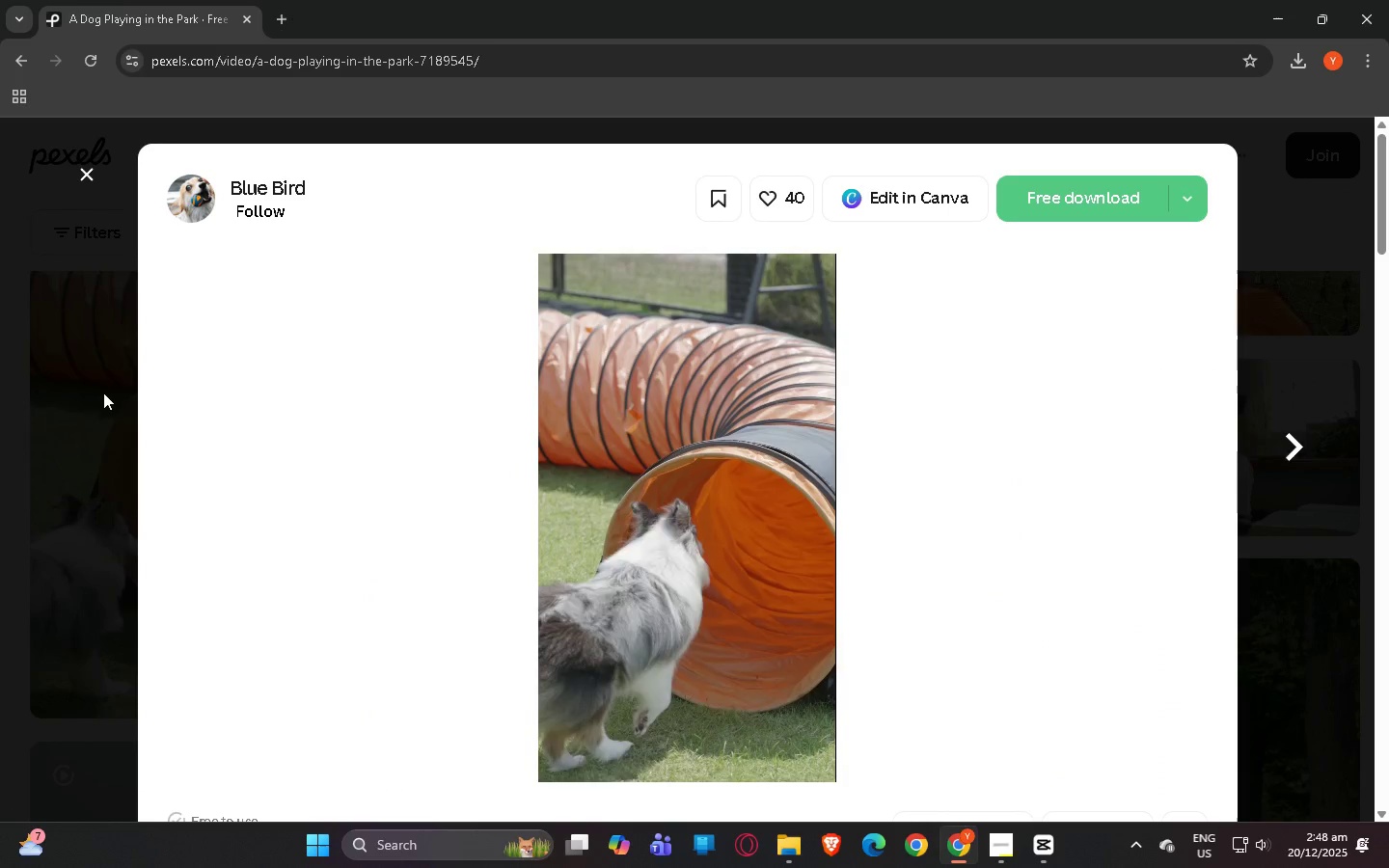 
left_click([0, 394])
 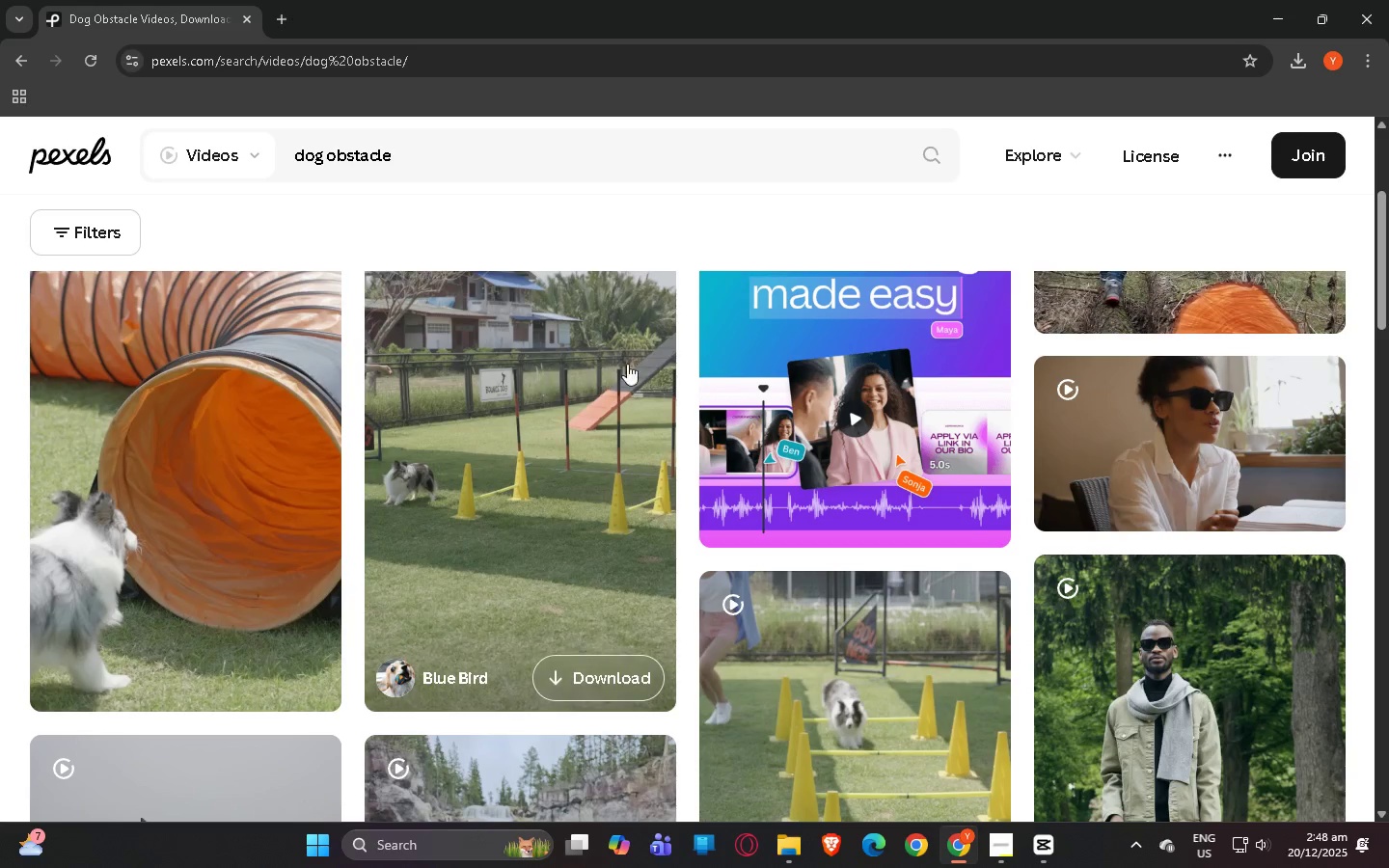 
scroll: coordinate [497, 469], scroll_direction: down, amount: 25.0
 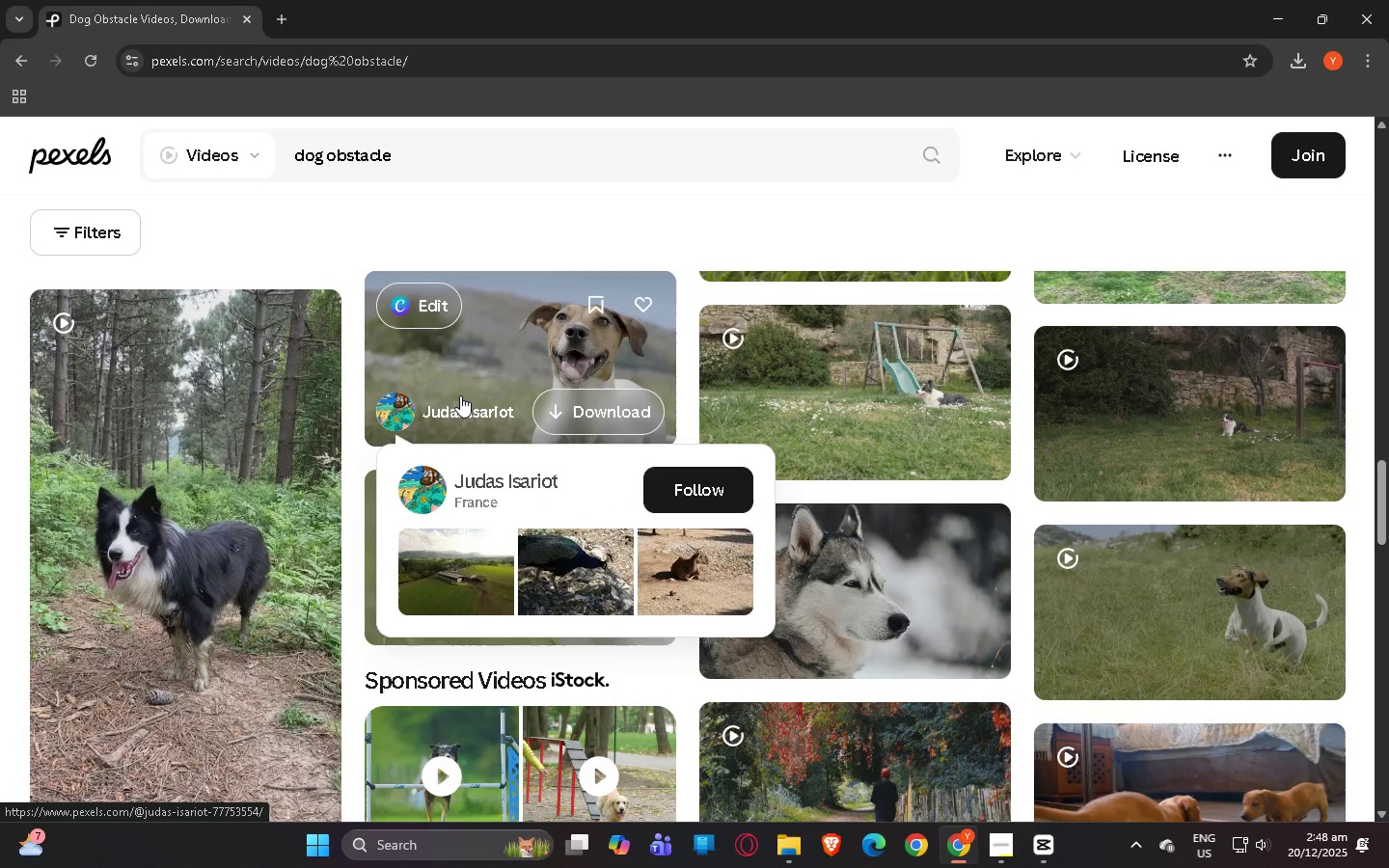 
left_click([0, 425])
 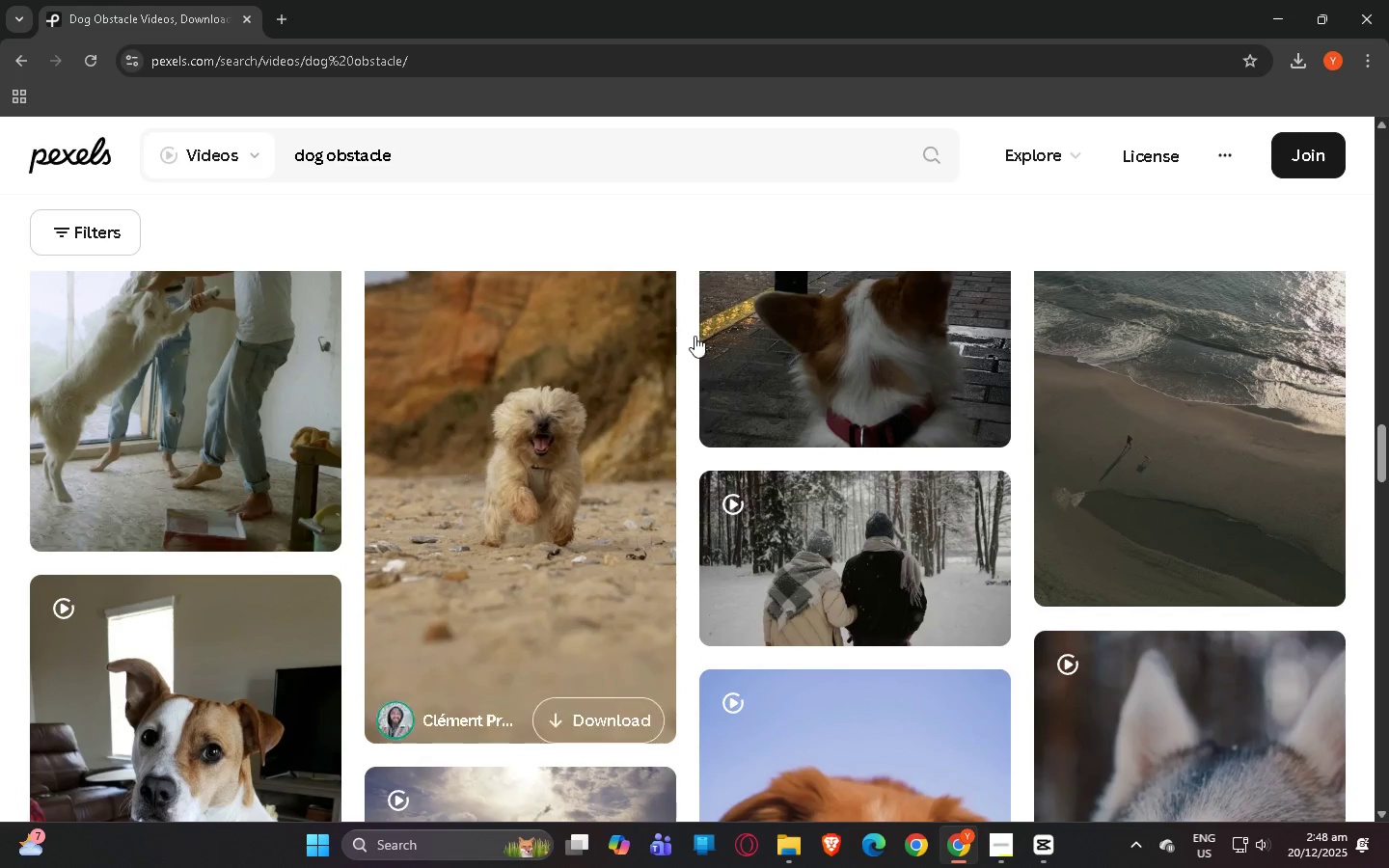 
scroll: coordinate [52, 414], scroll_direction: down, amount: 9.0
 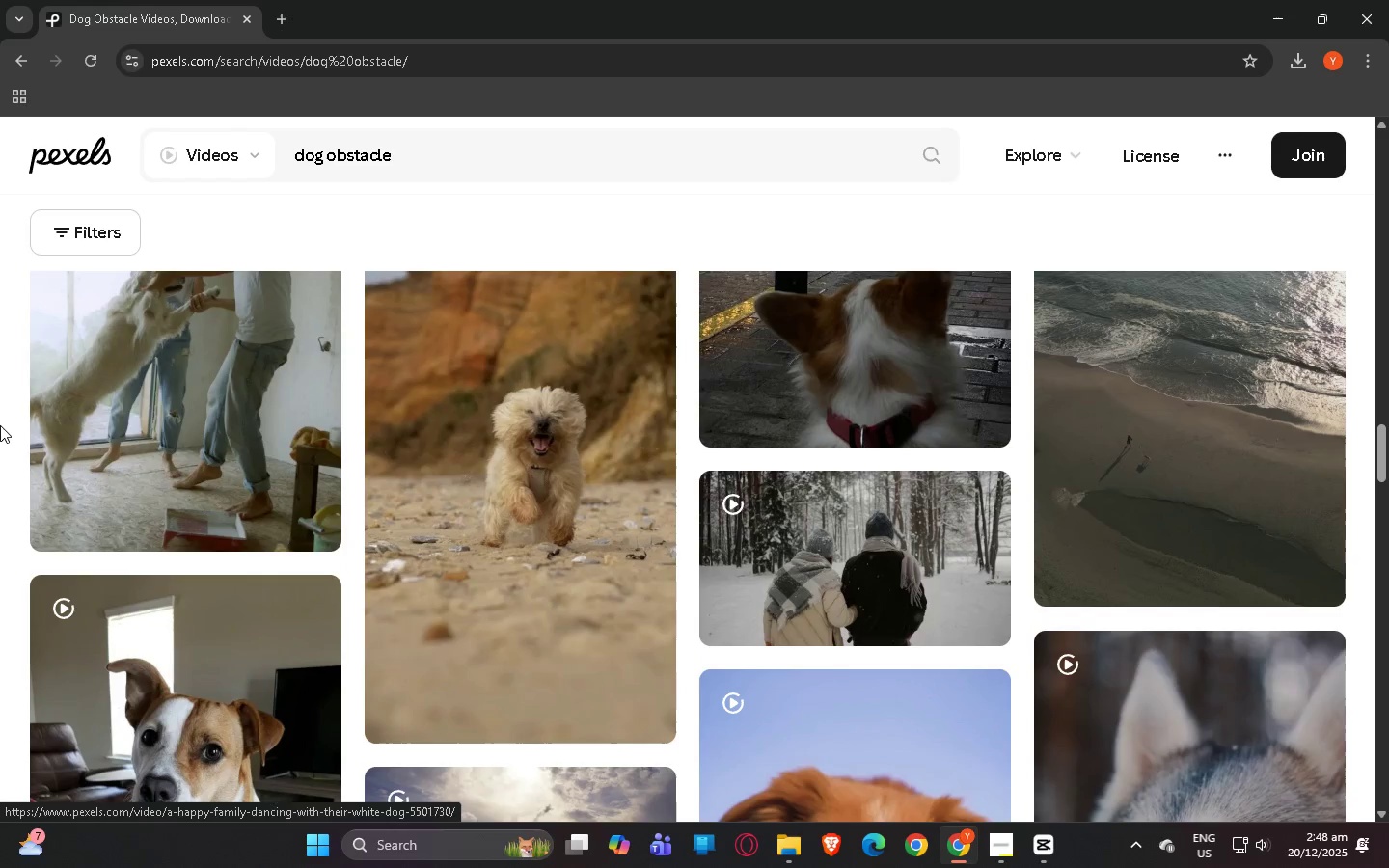 
key(Alt+AltLeft)
 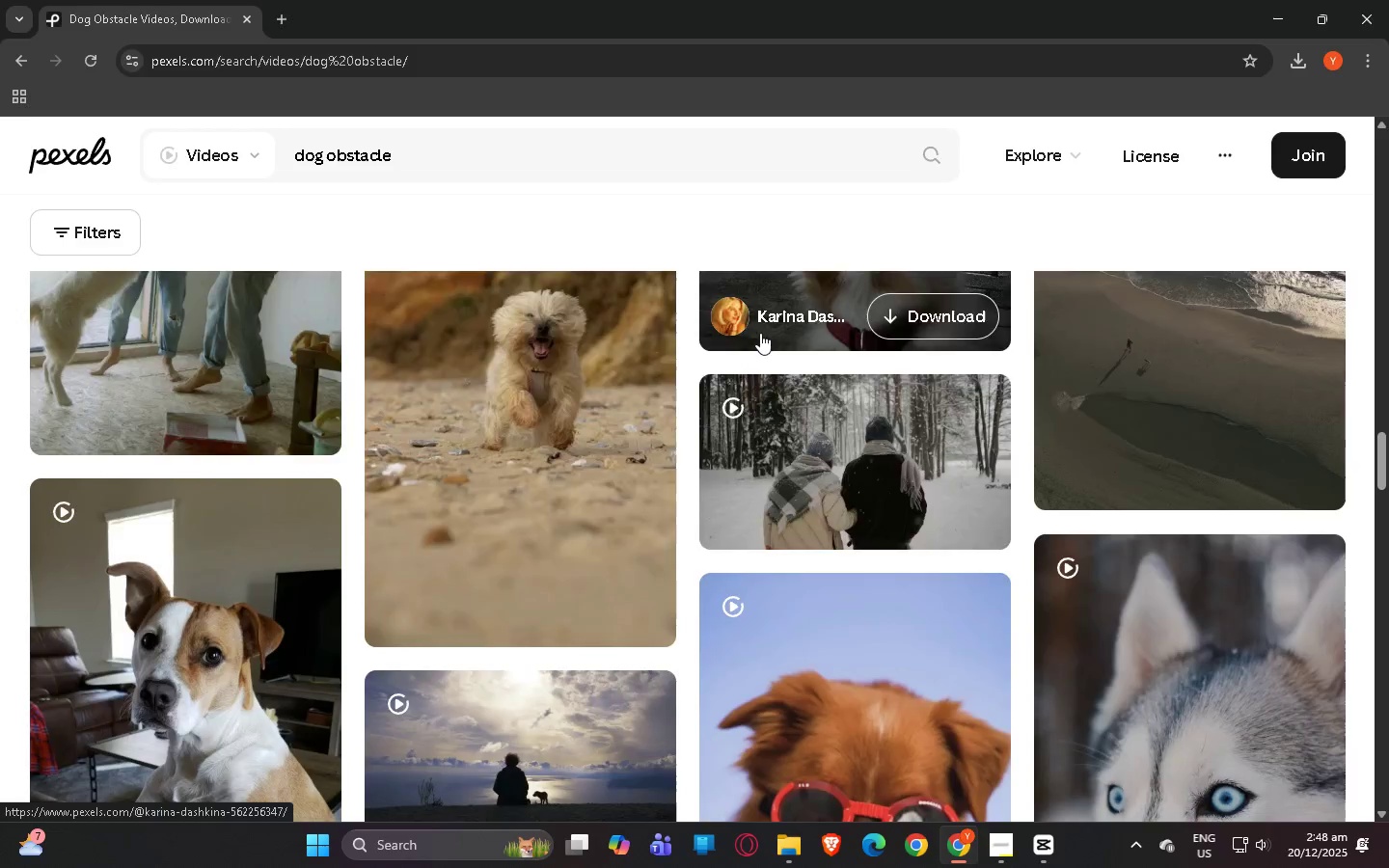 
scroll: coordinate [760, 329], scroll_direction: down, amount: 1.0
 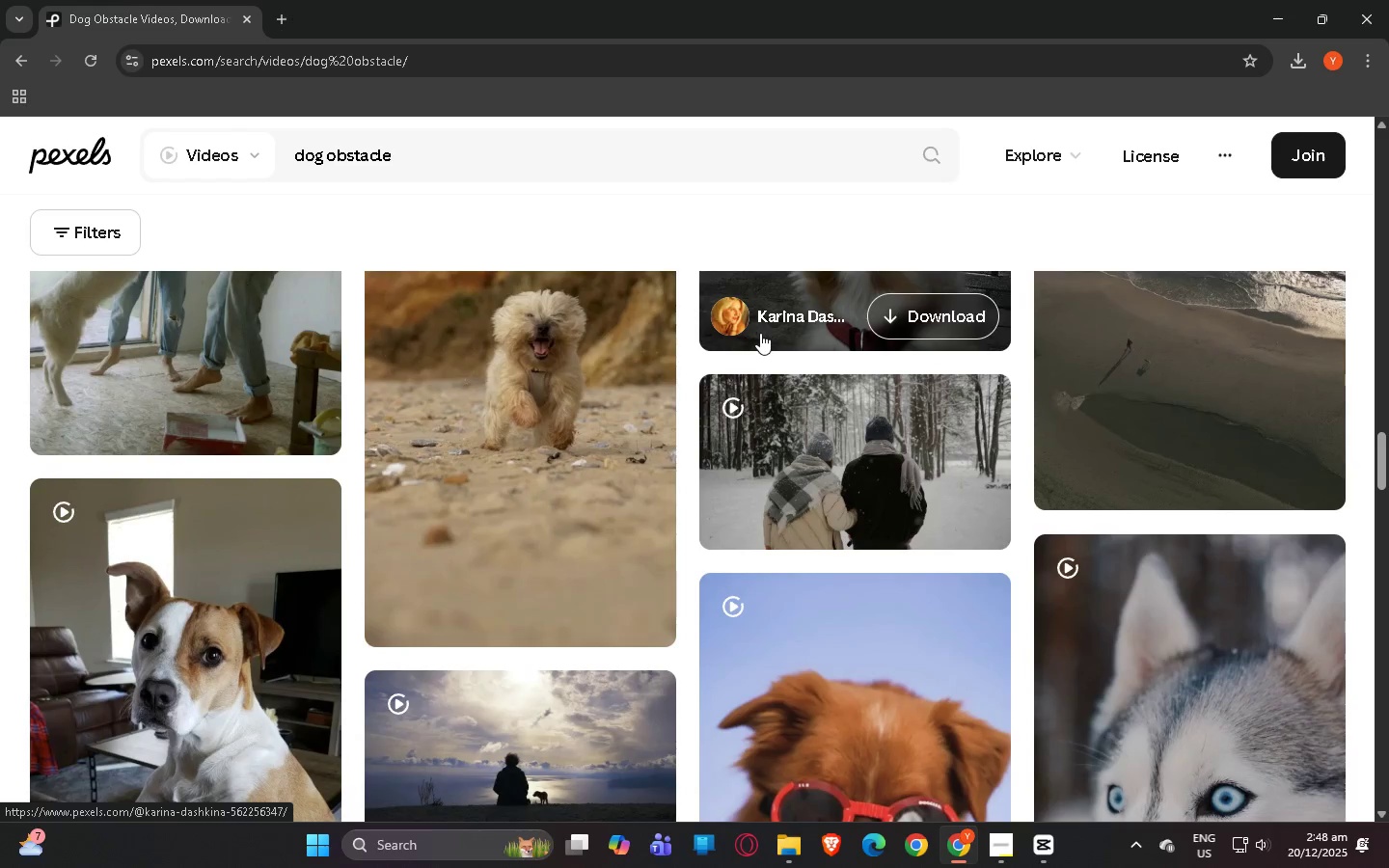 
key(Alt+Tab)